 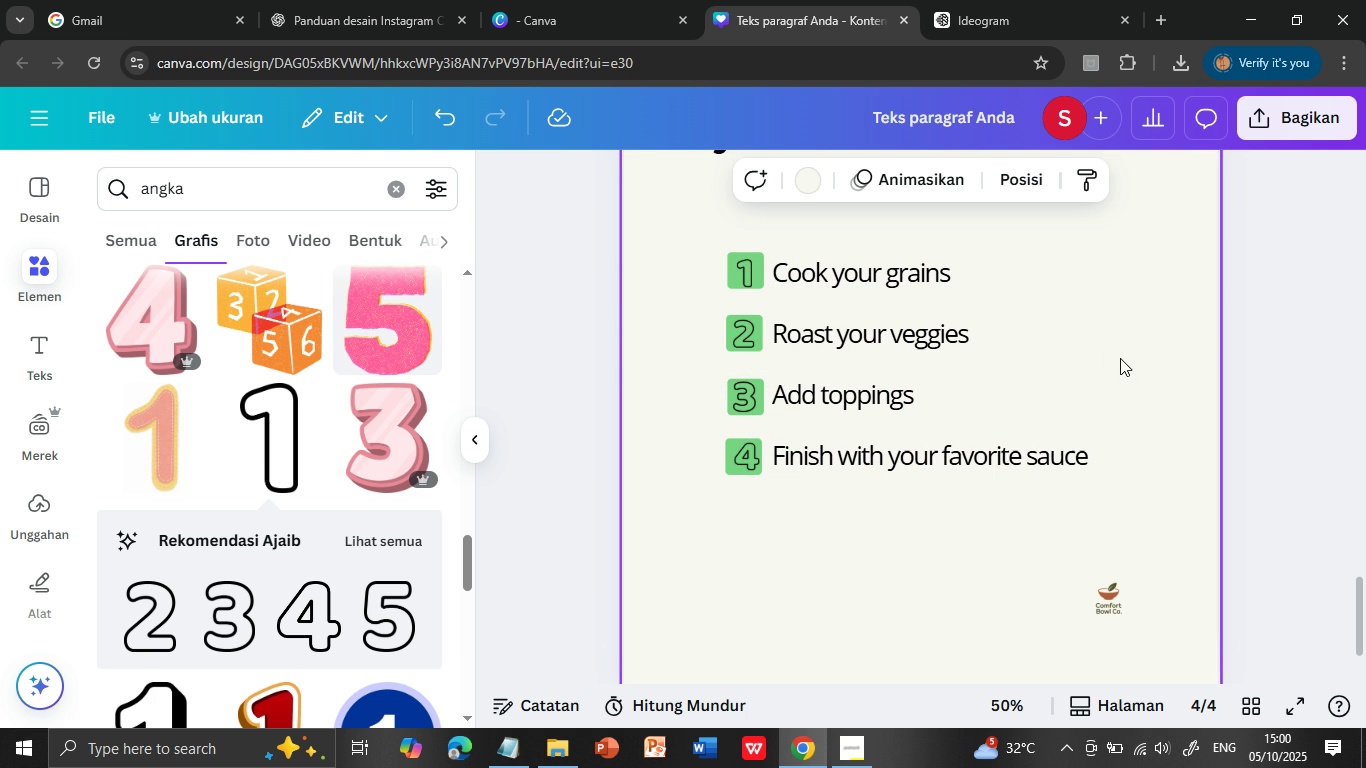 
left_click([995, 24])
 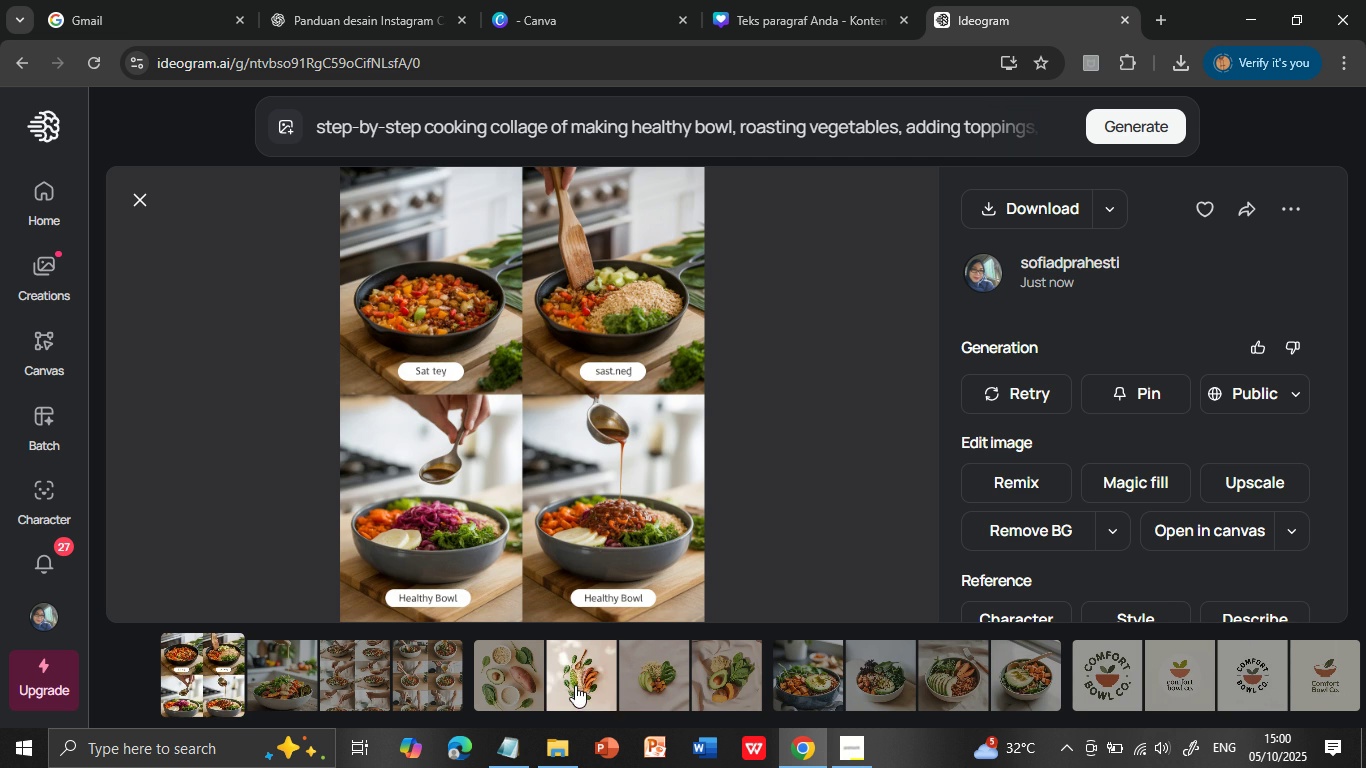 
left_click([575, 685])
 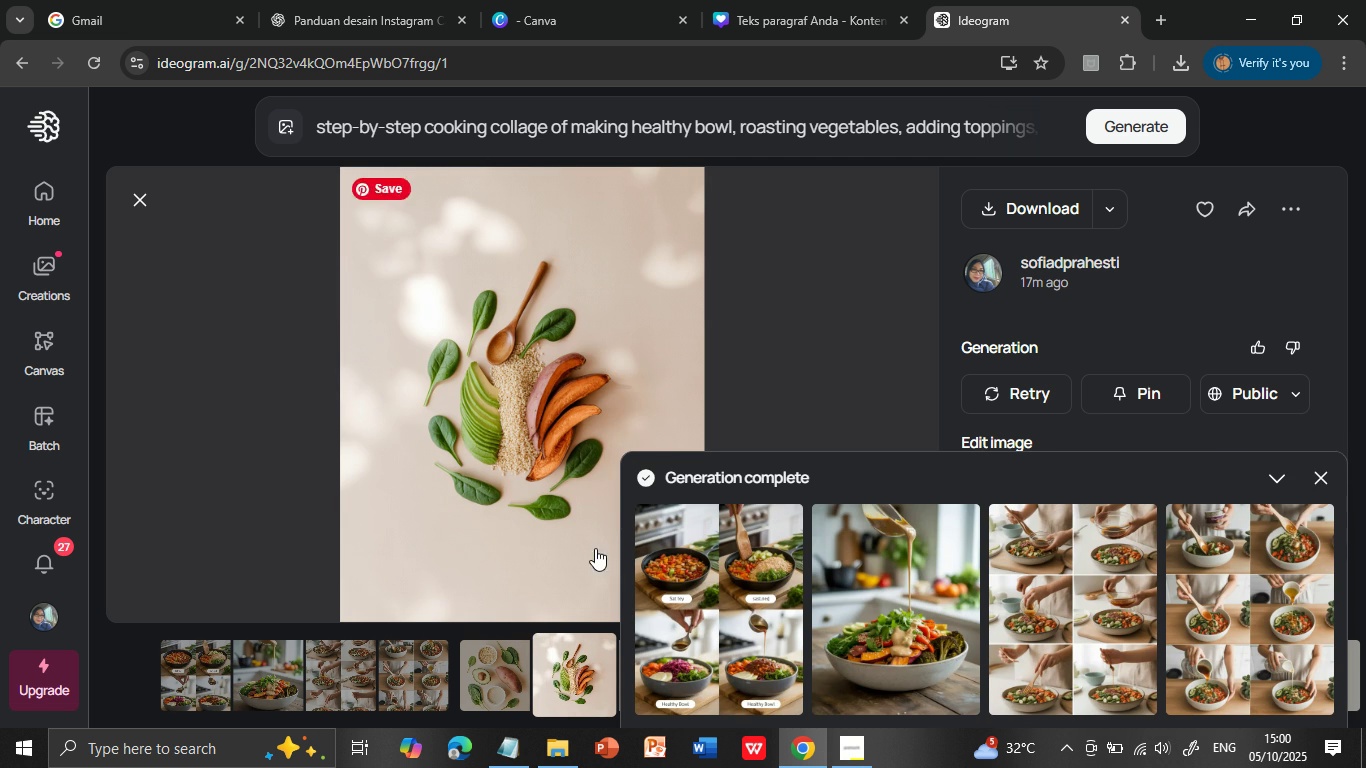 
left_click([783, 392])
 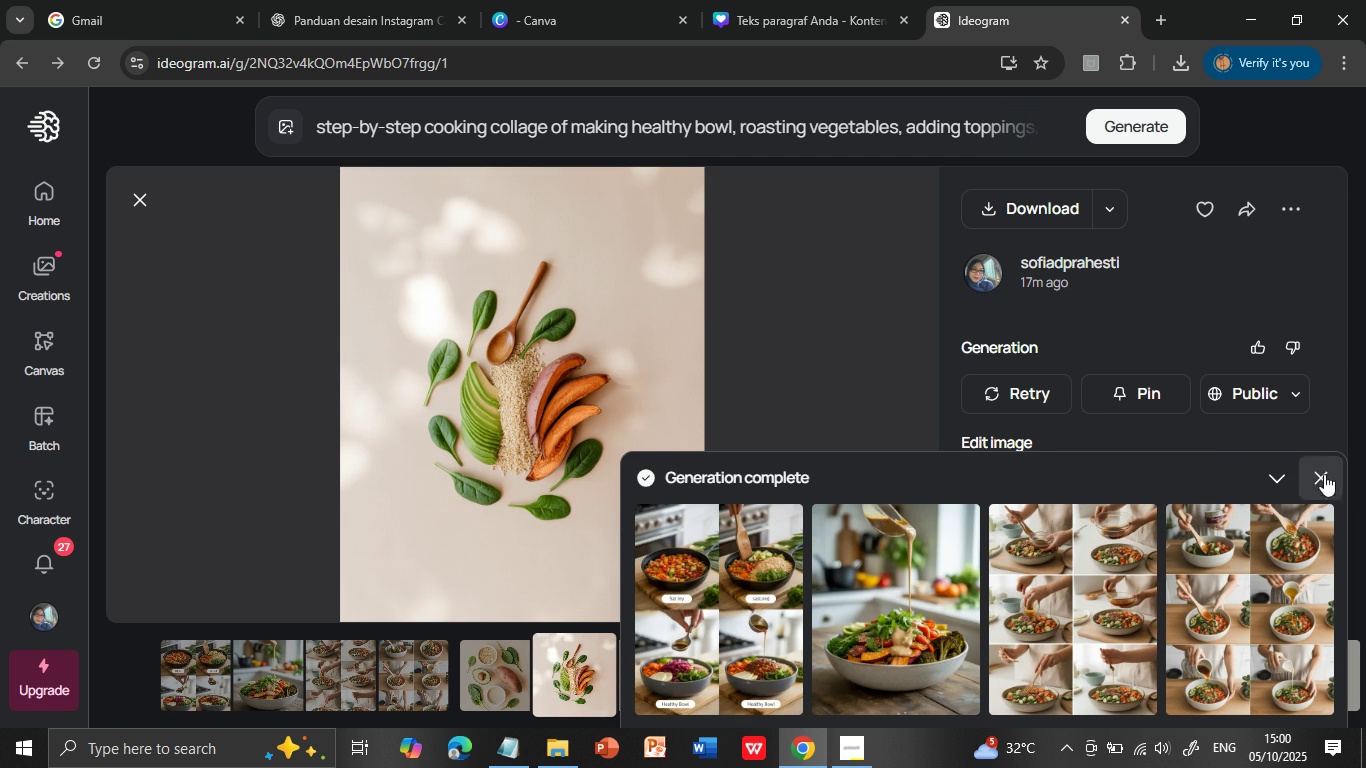 
left_click([1324, 474])
 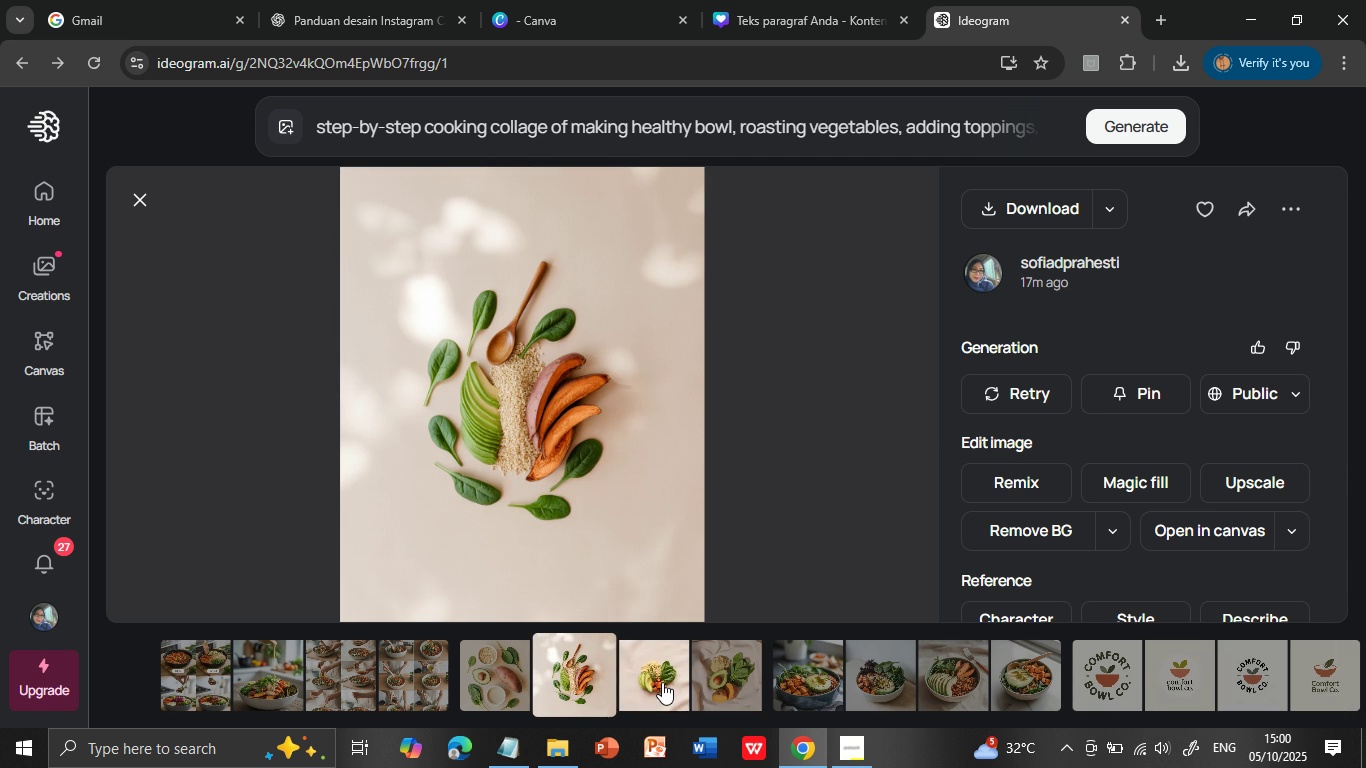 
left_click([662, 682])
 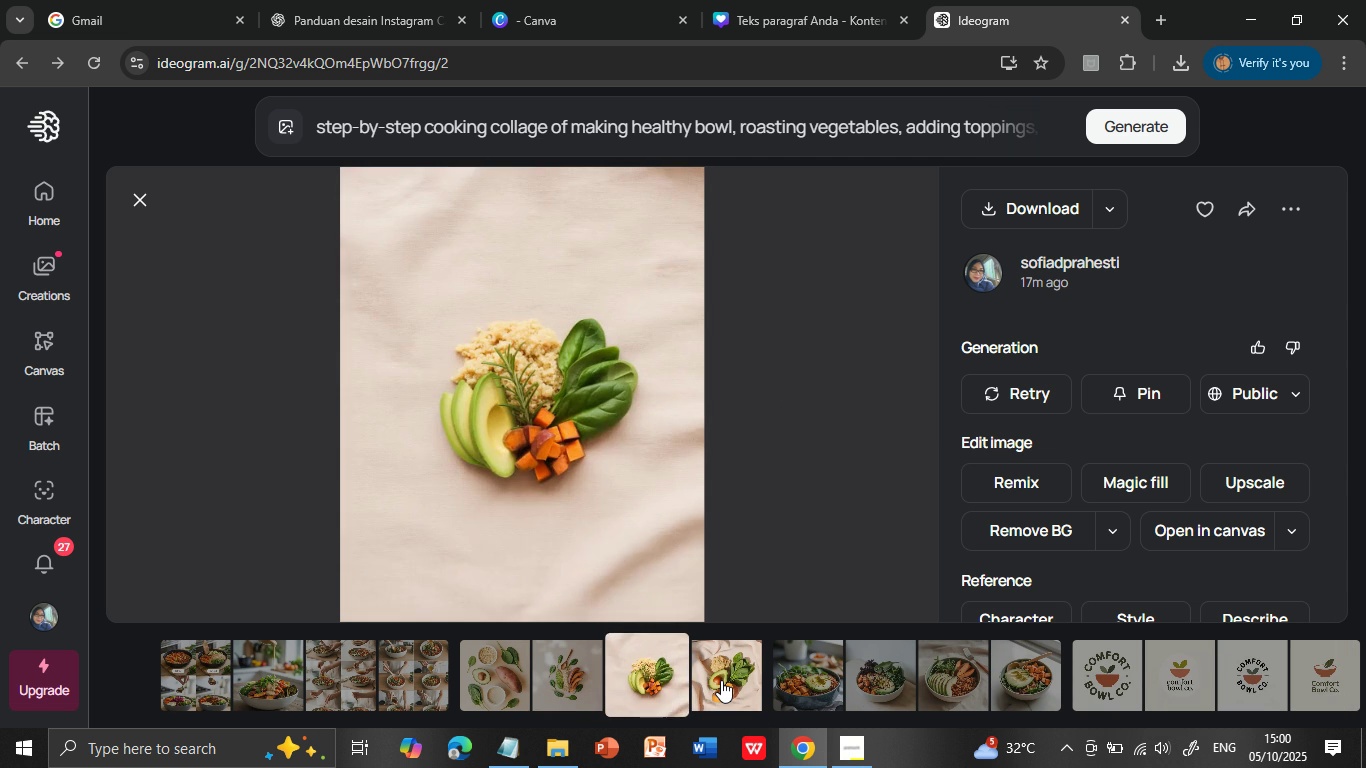 
left_click([721, 680])
 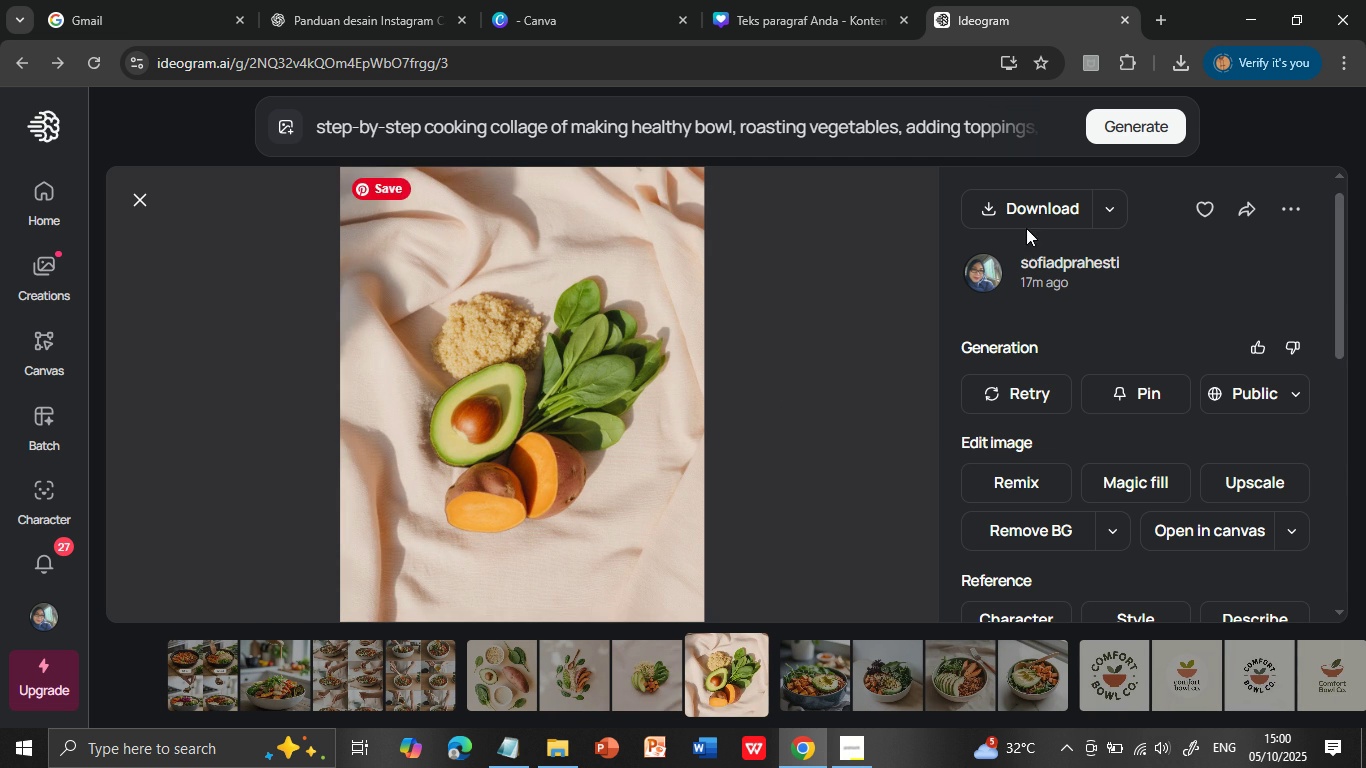 
left_click([1029, 209])
 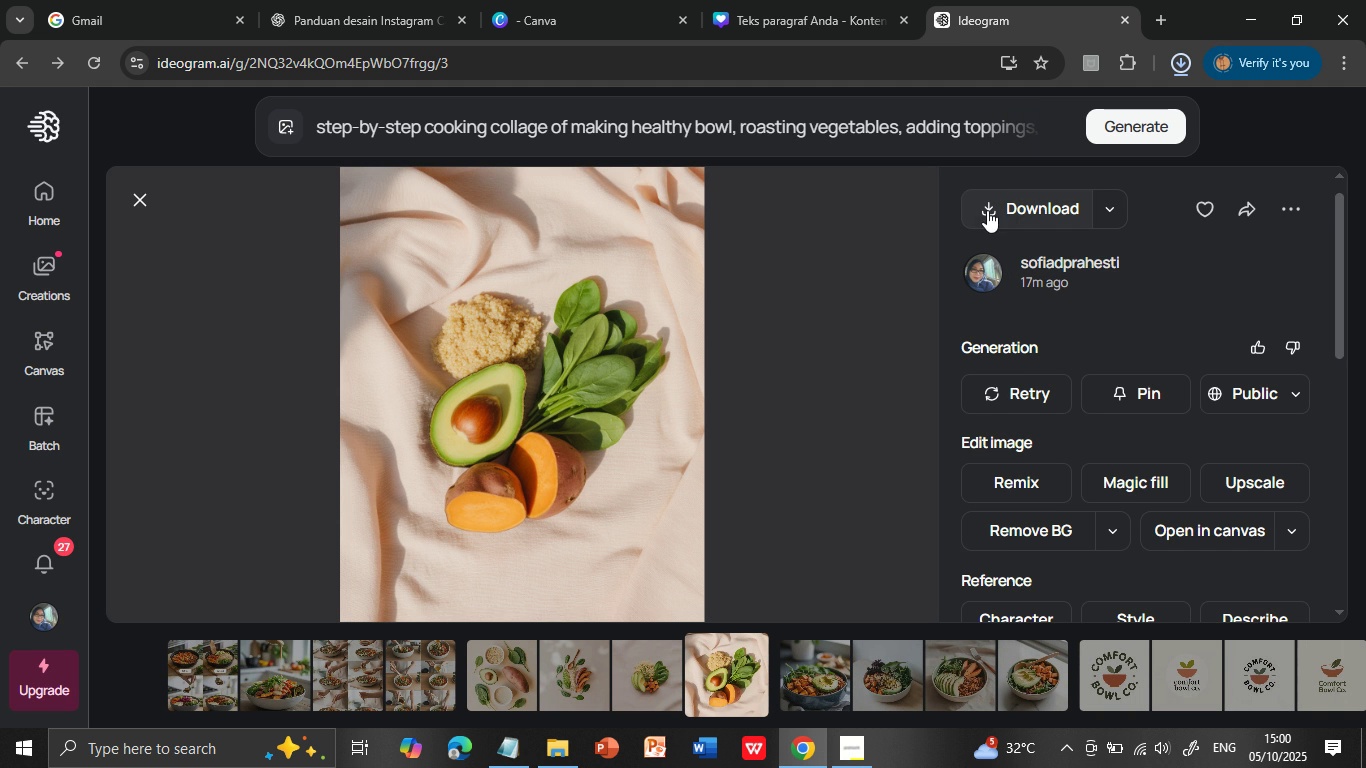 
wait(8.2)
 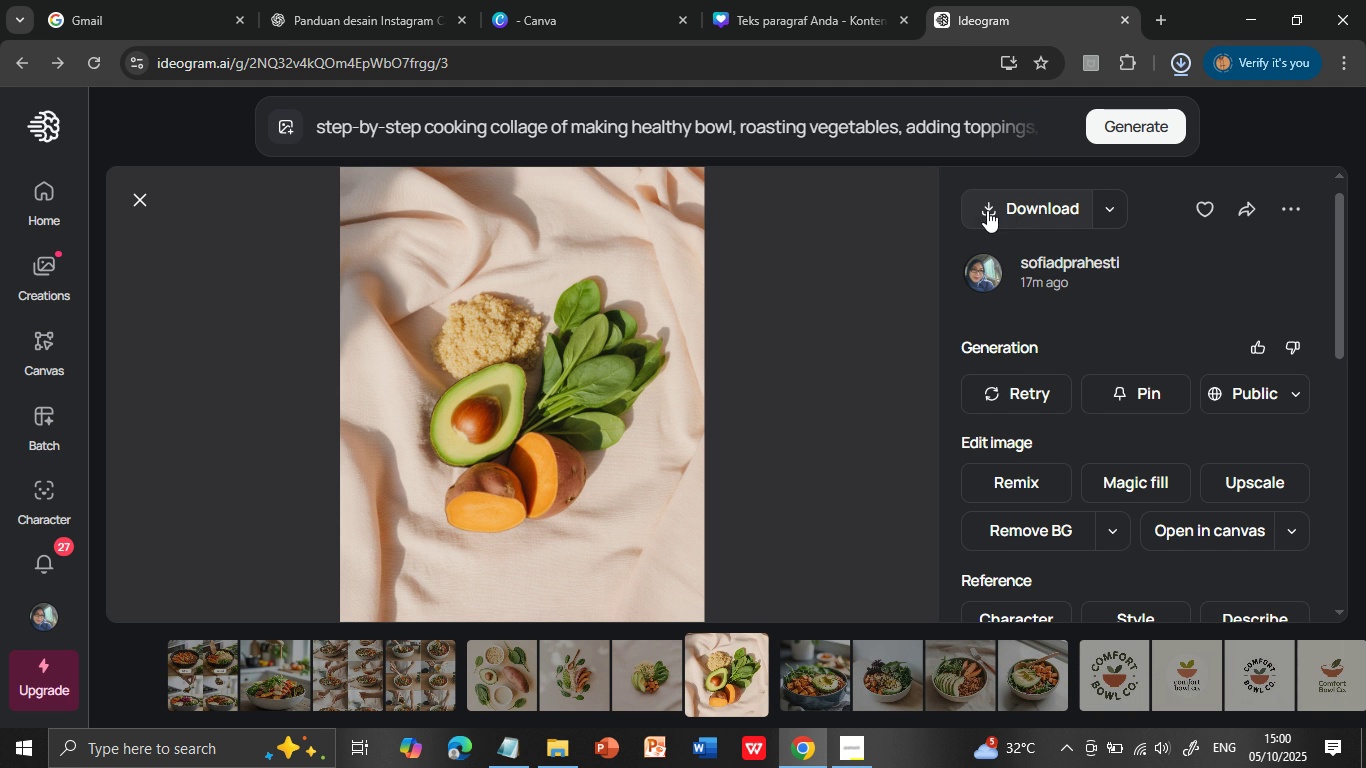 
scroll: coordinate [1178, 492], scroll_direction: down, amount: 2.0
 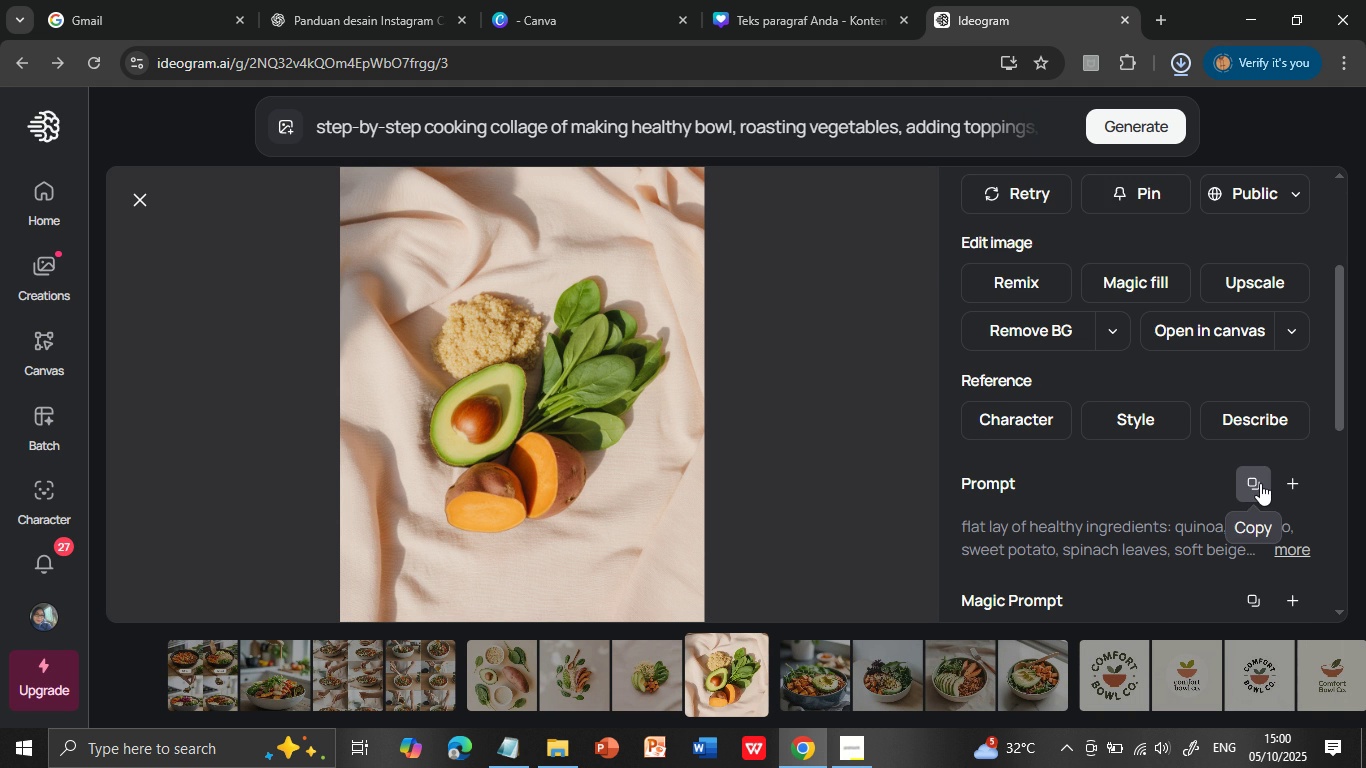 
left_click([1260, 483])
 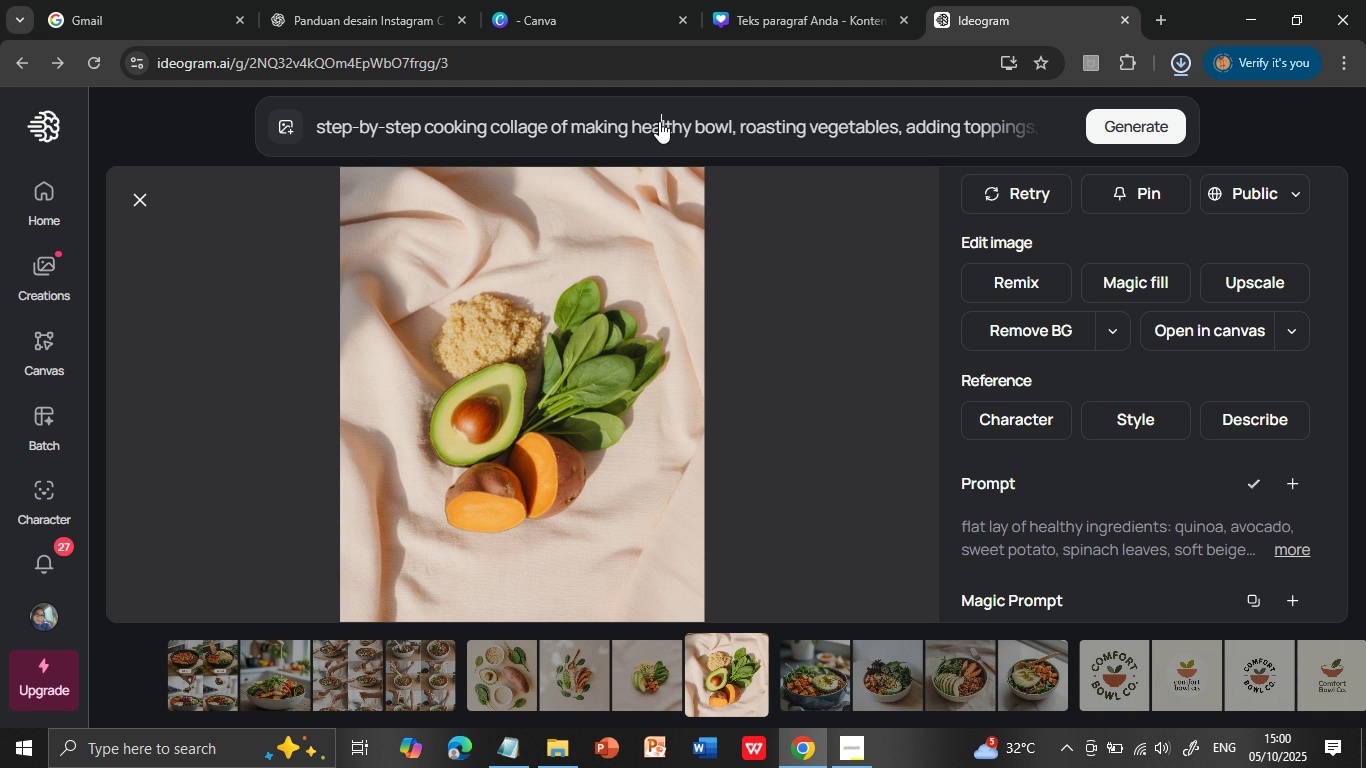 
left_click([658, 121])
 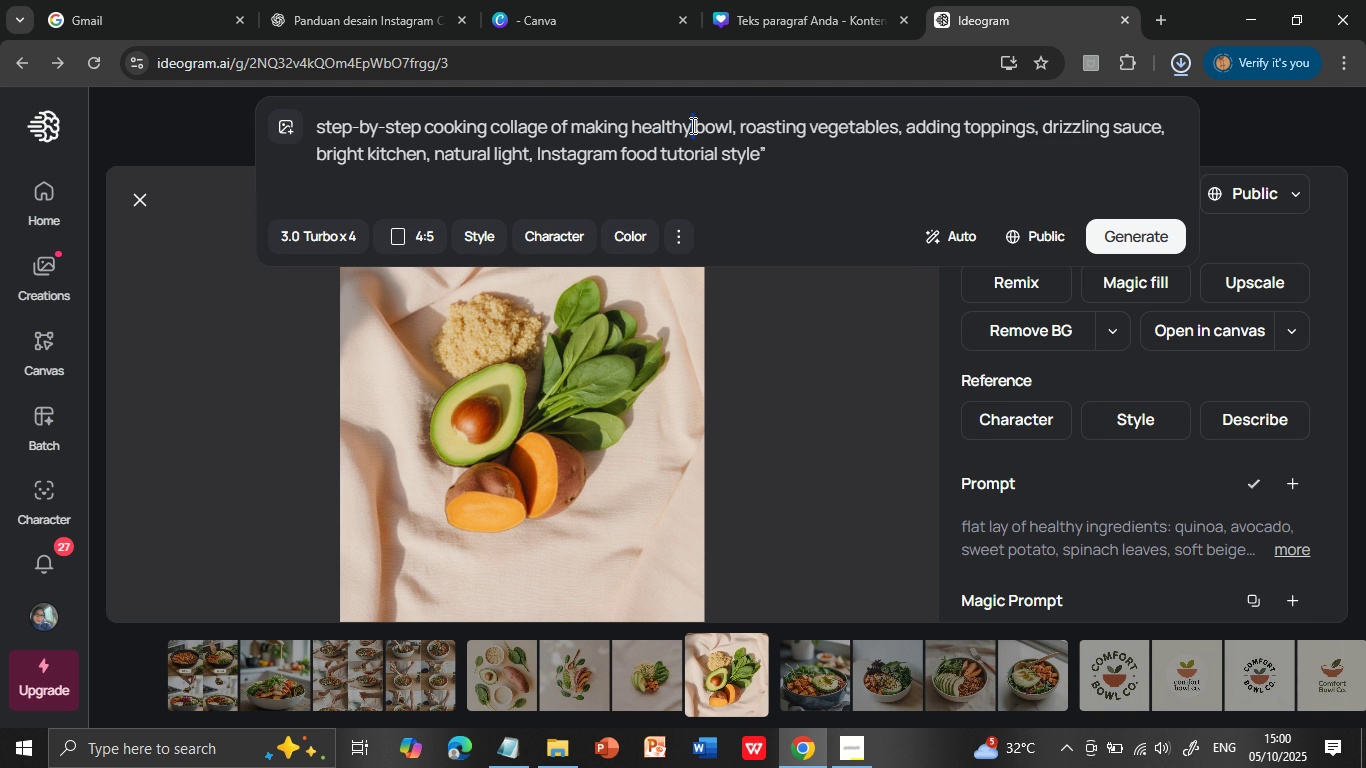 
double_click([691, 125])
 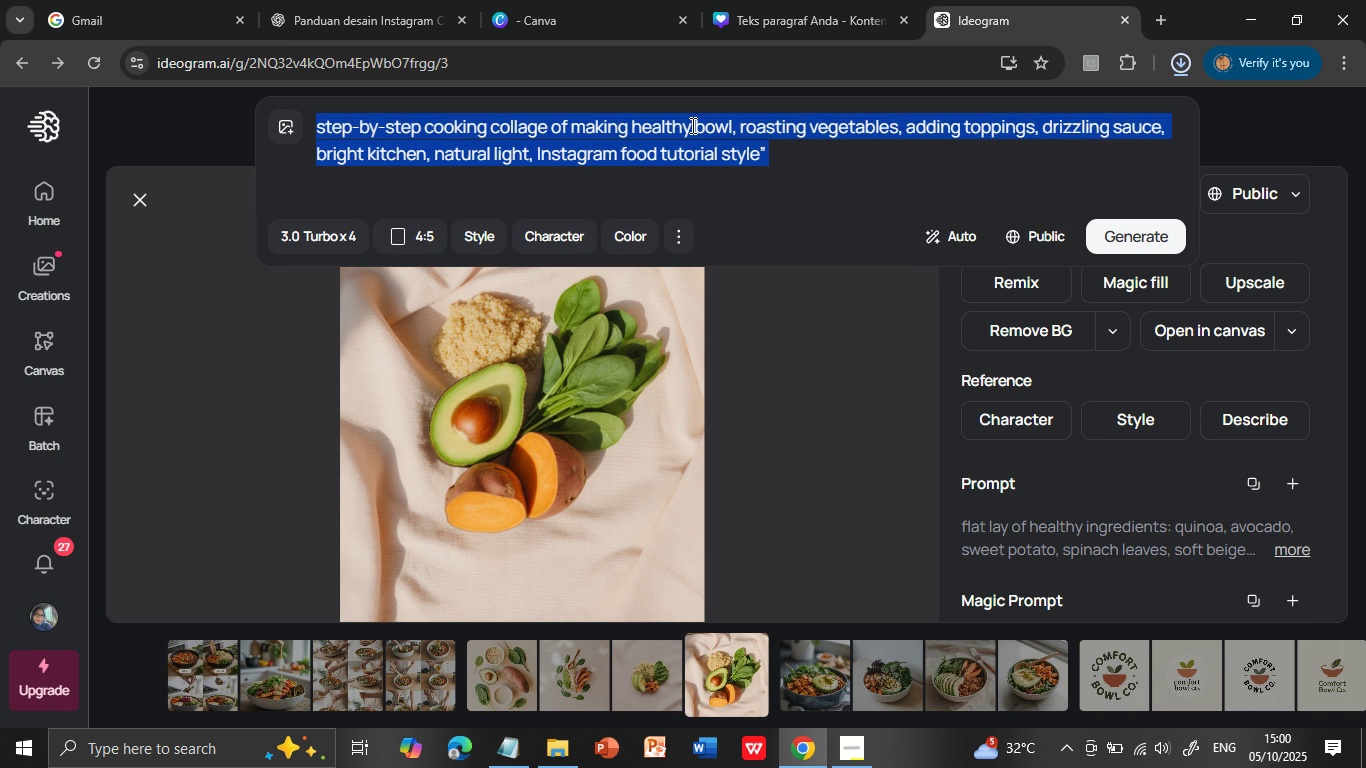 
triple_click([691, 125])